 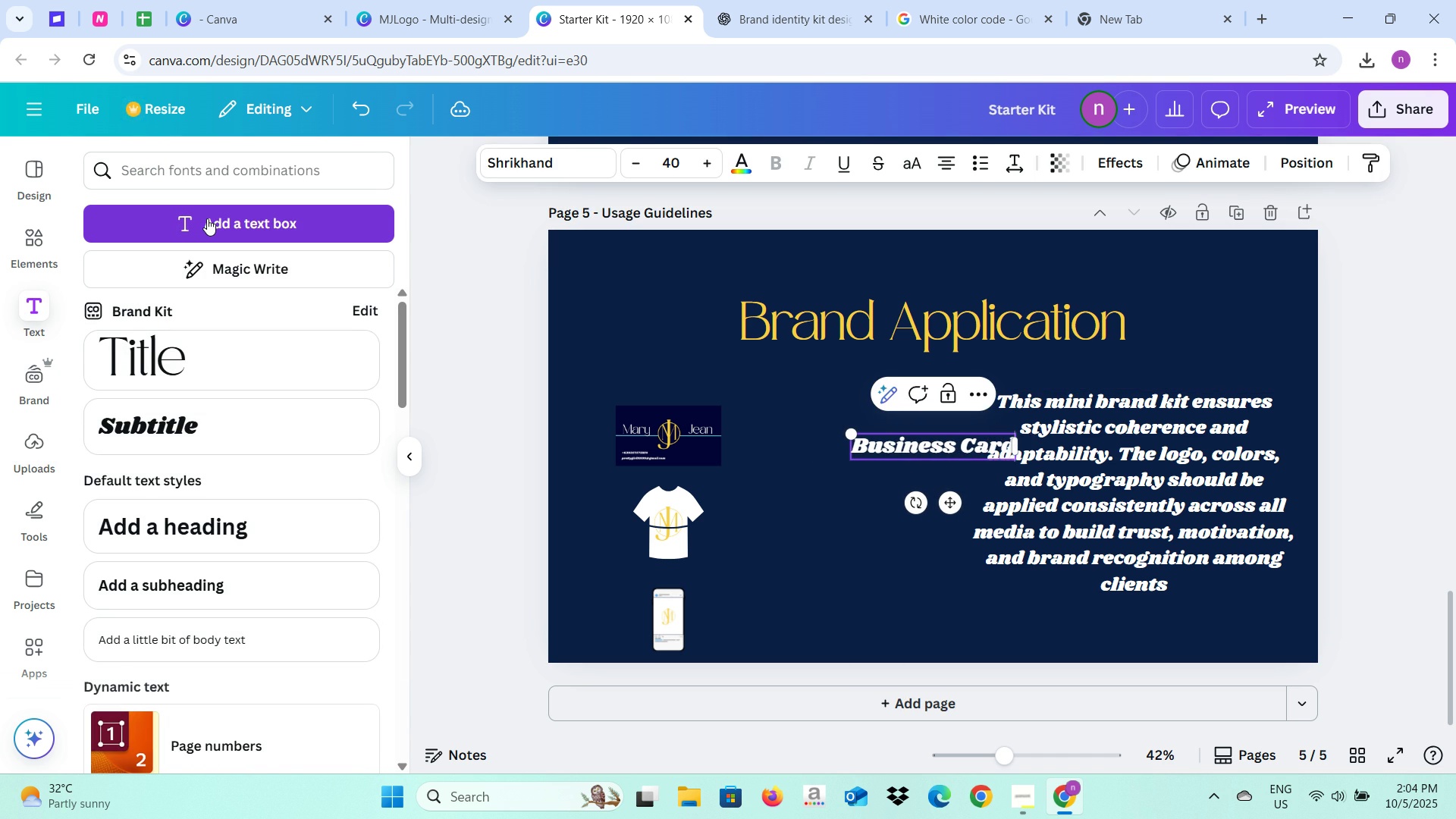 
double_click([629, 161])
 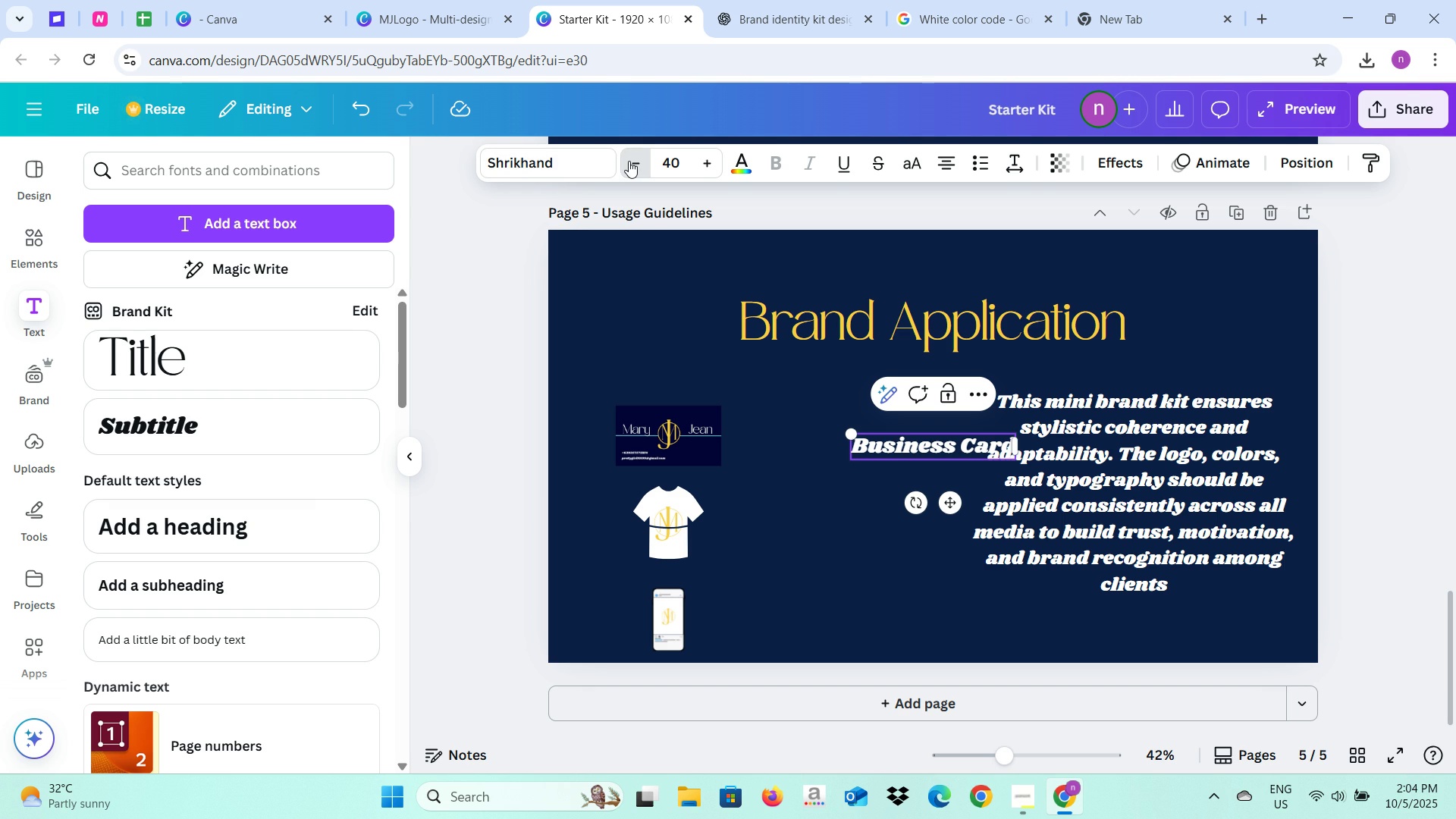 
triple_click([629, 161])
 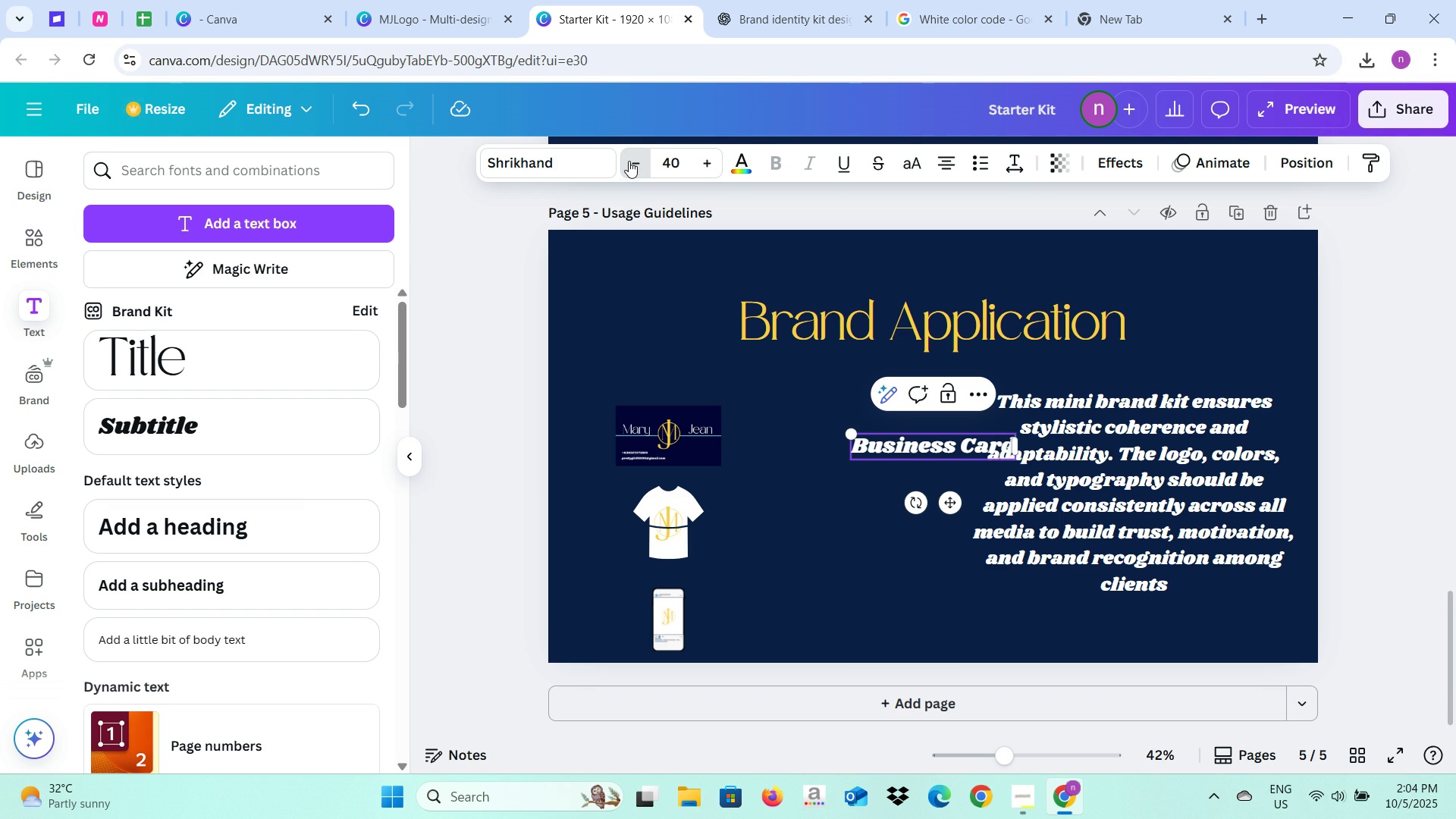 
triple_click([629, 161])
 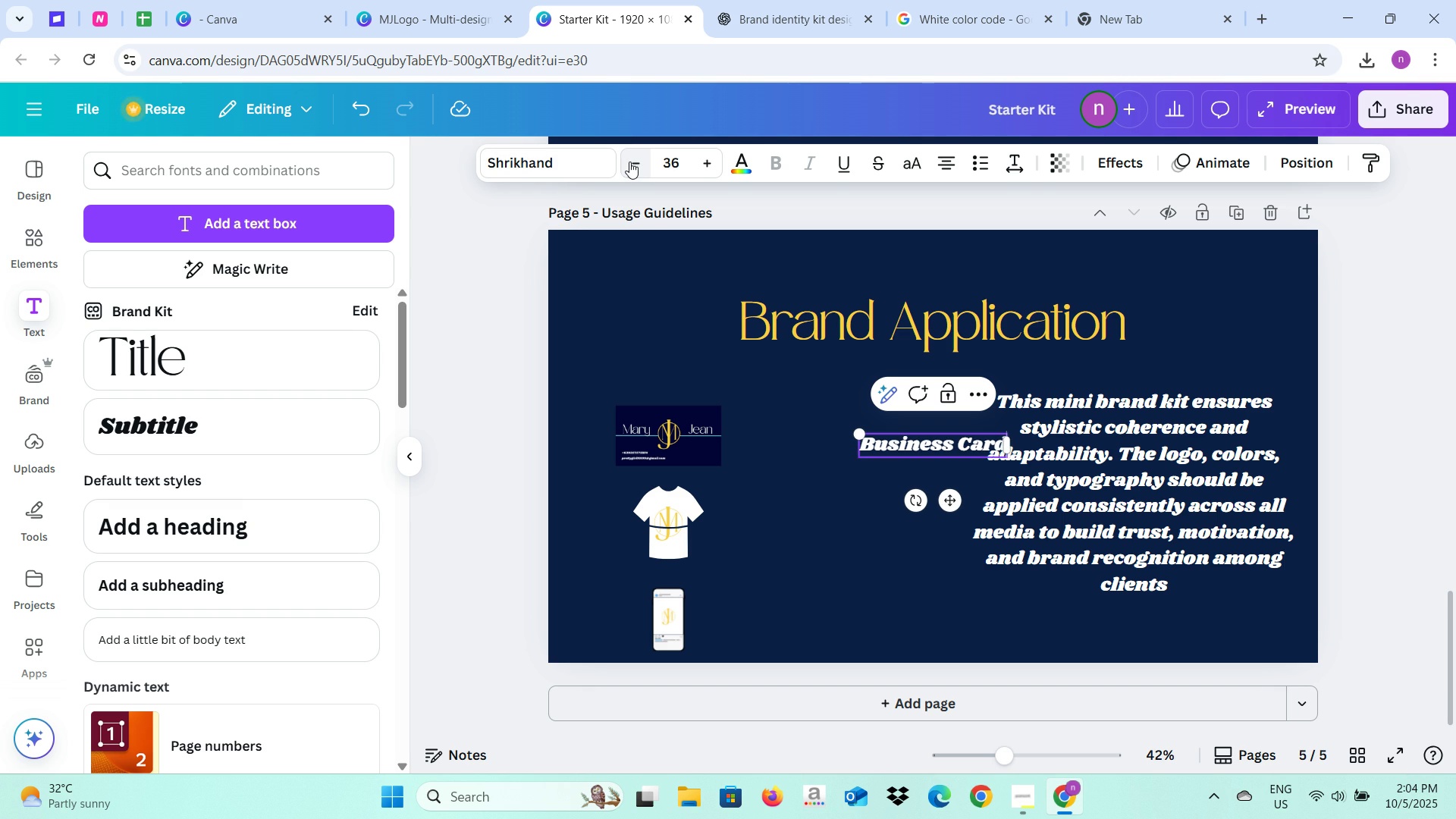 
double_click([629, 162])
 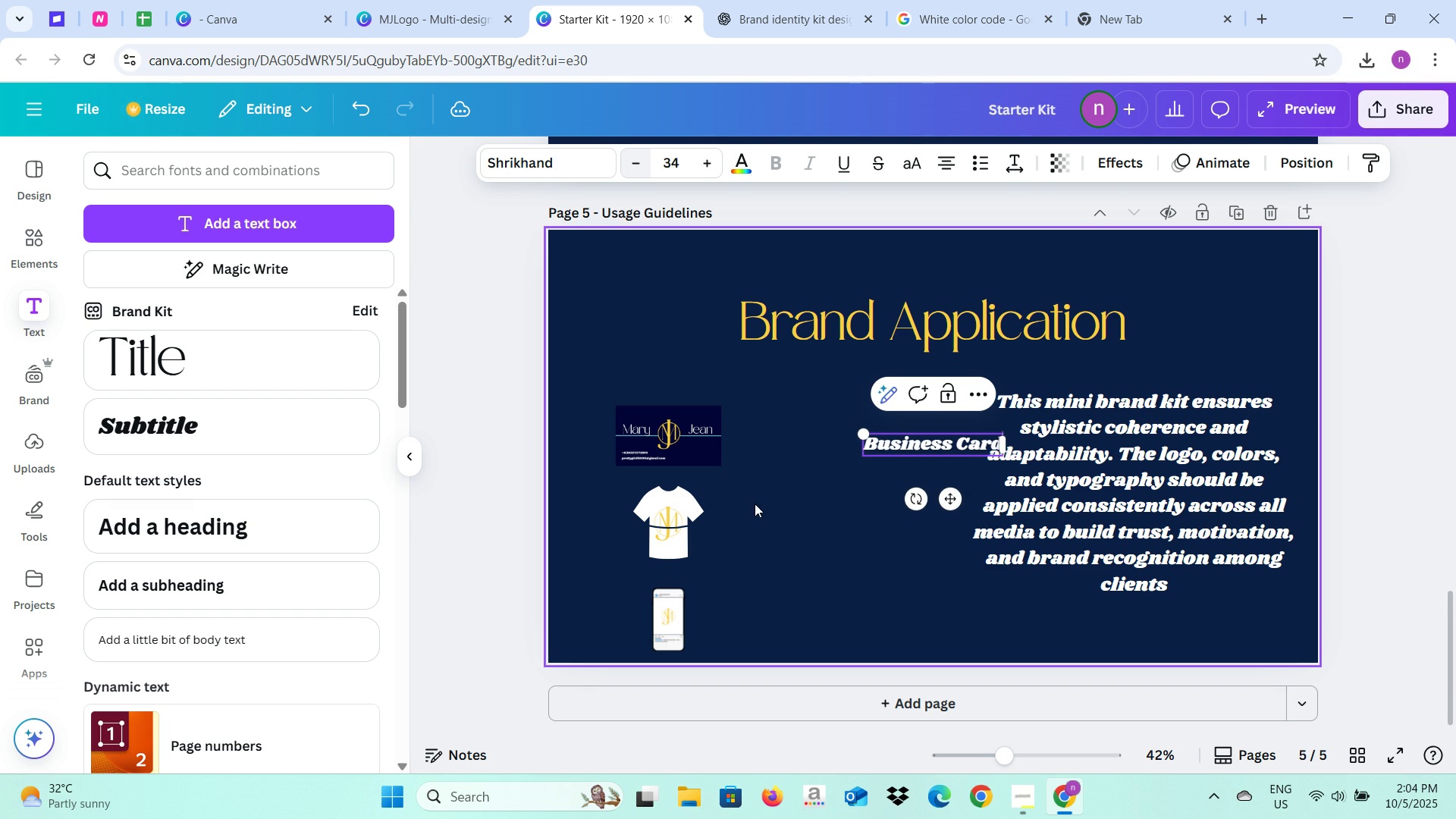 
left_click([755, 504])